 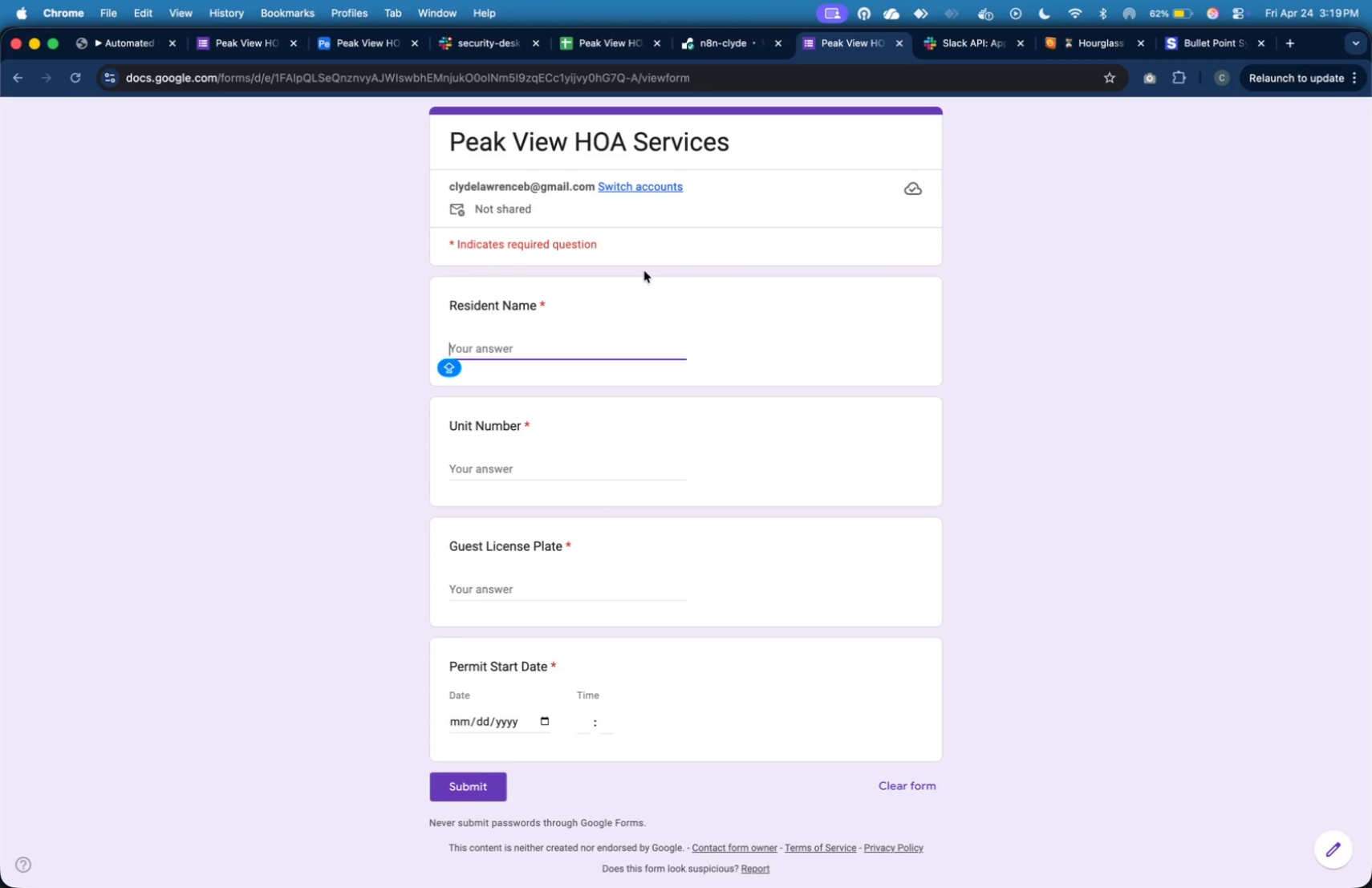 
type(pEDR)
key(Backspace)
key(Backspace)
key(Backspace)
type(edro Reyes)
 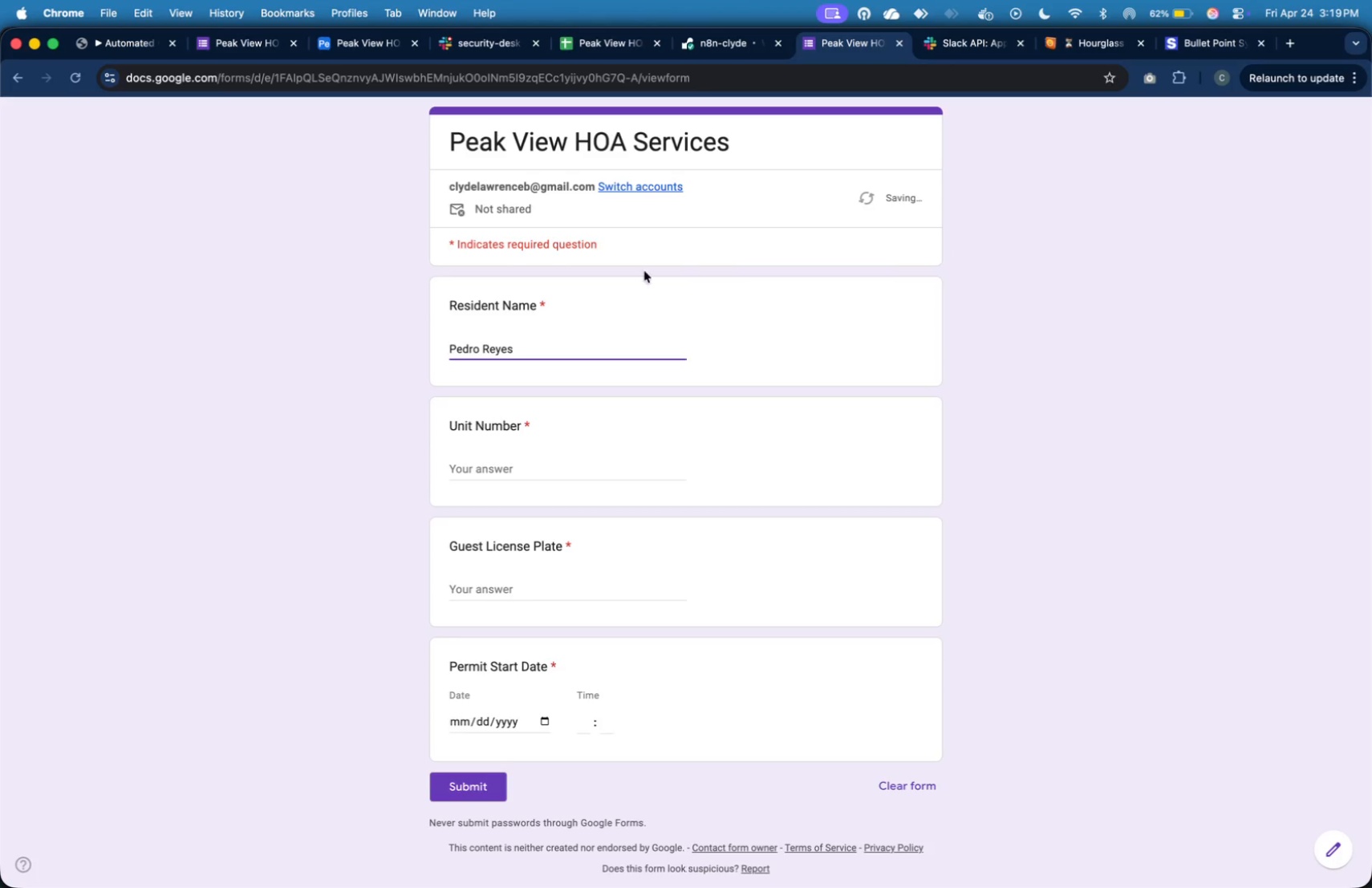 
wait(5.36)
 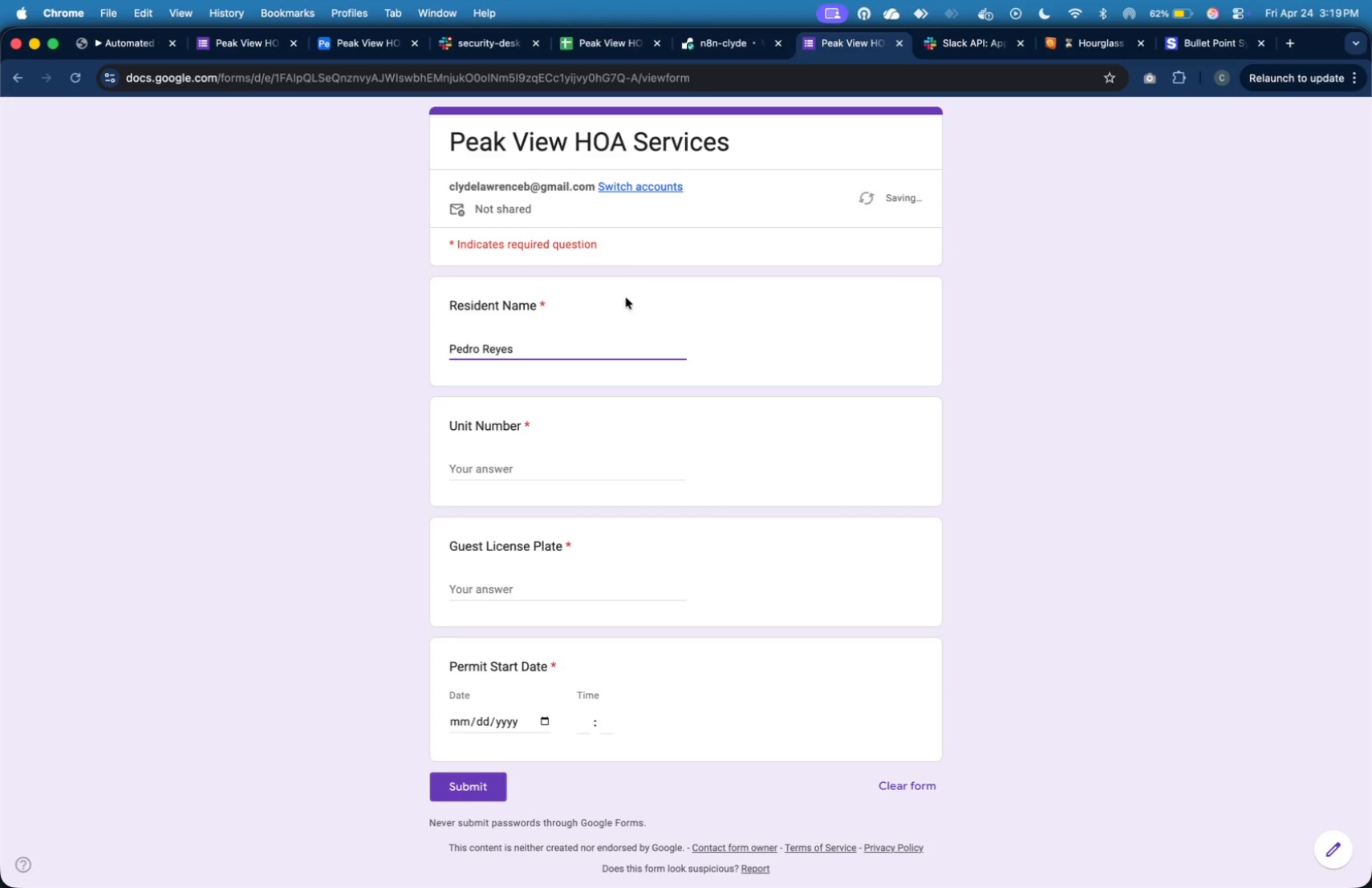 
mouse_move([272, 48])
 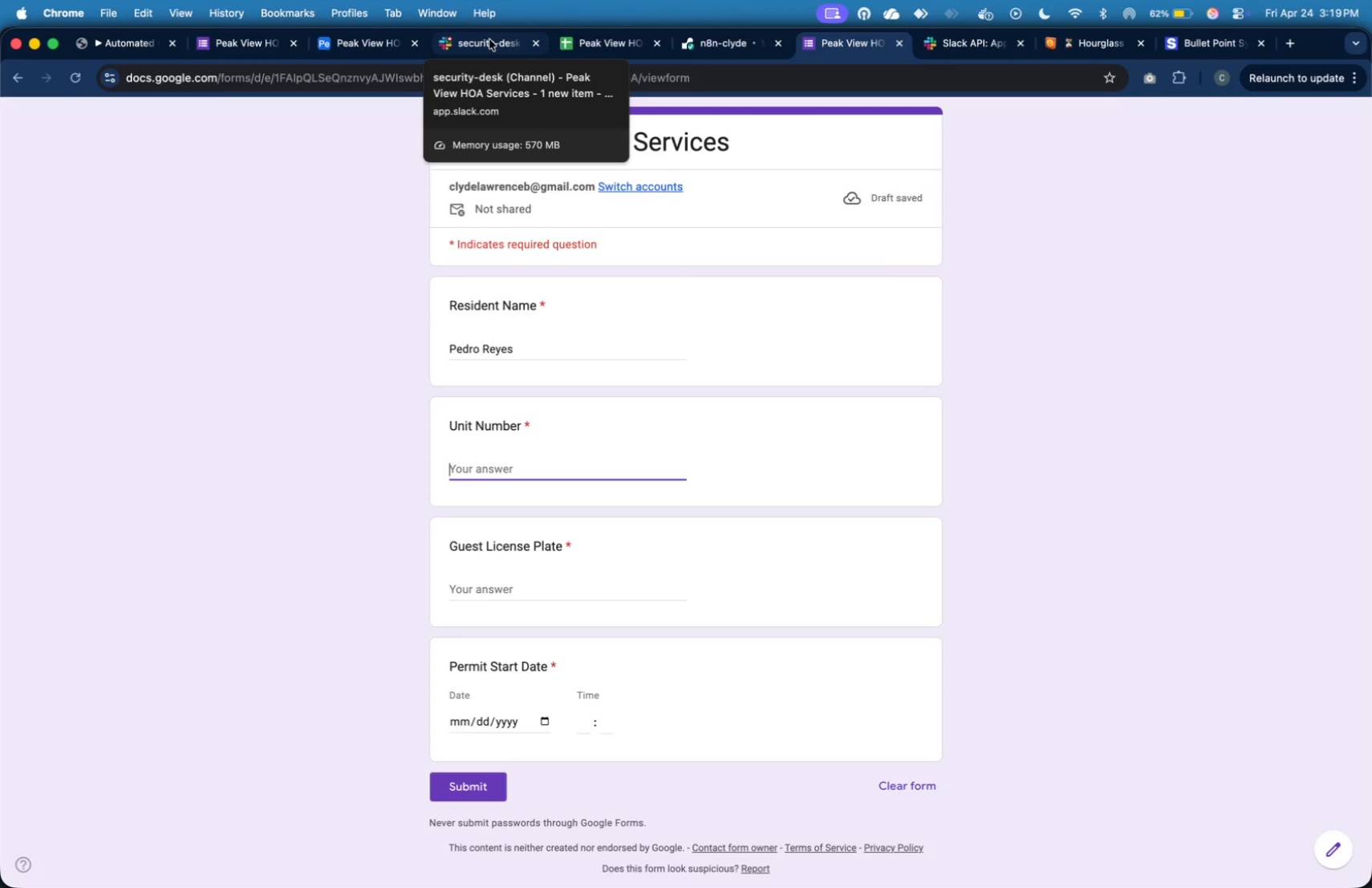 
wait(6.01)
 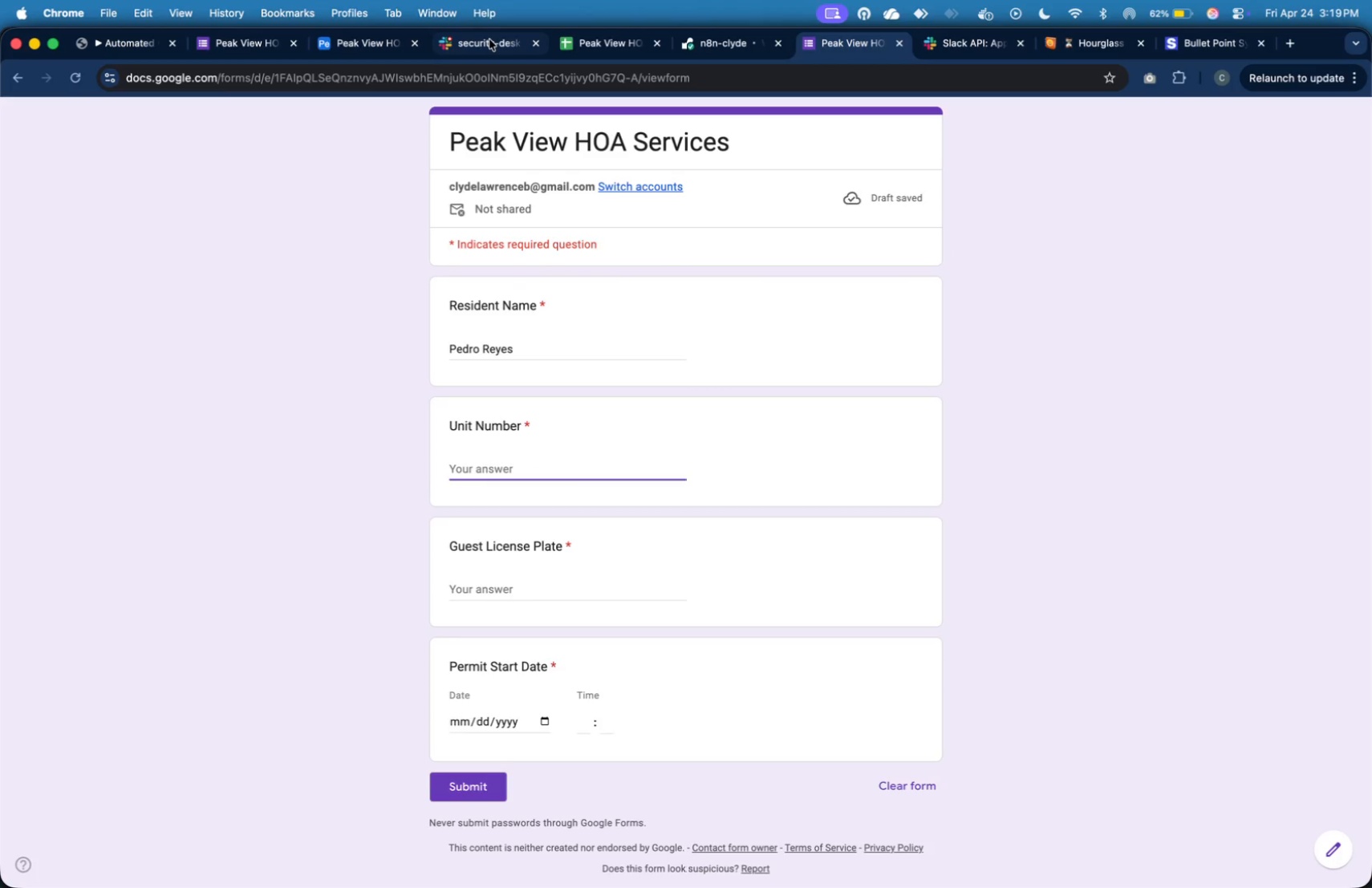 
left_click([489, 39])
 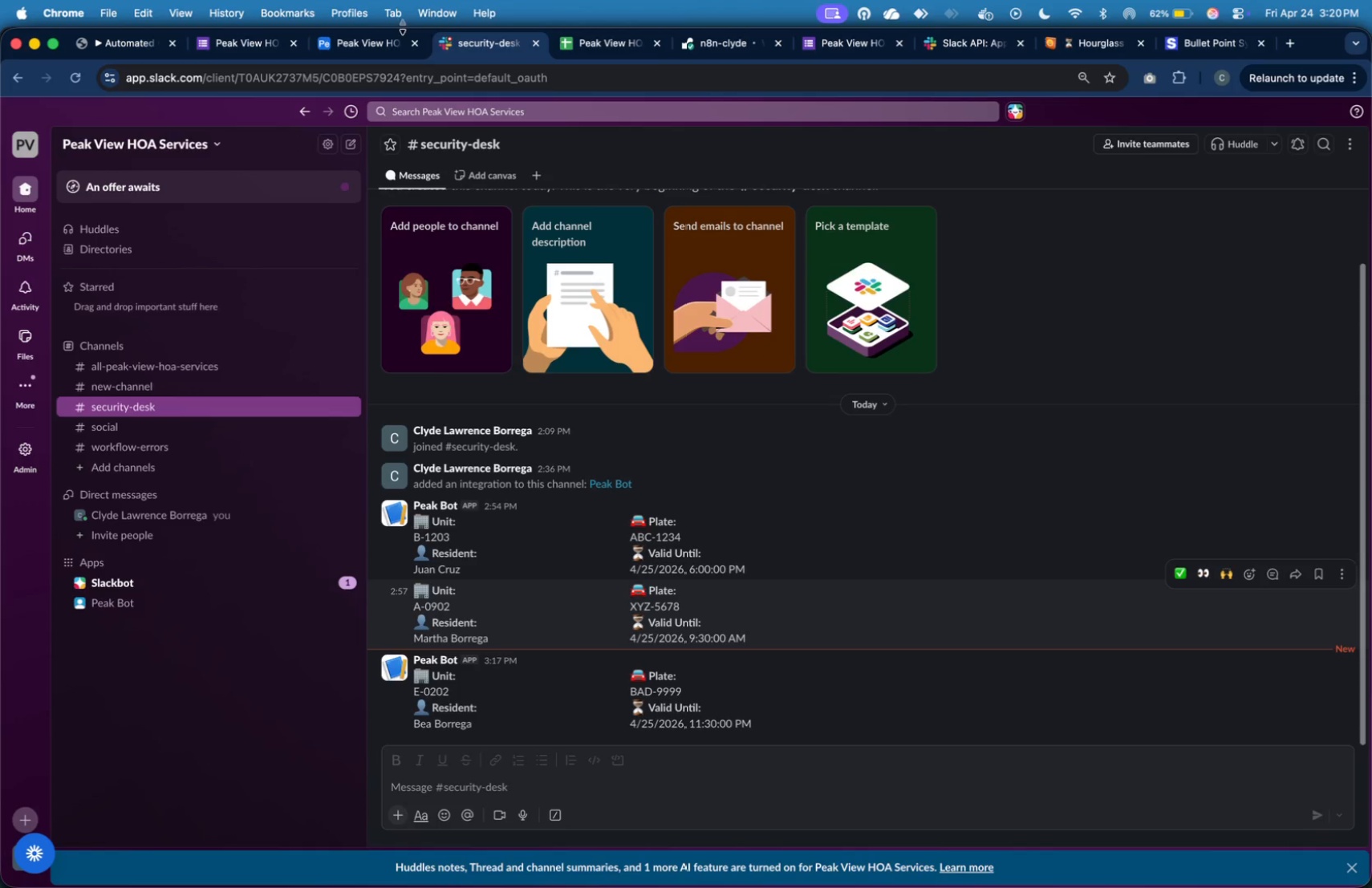 
left_click_drag(start_coordinate=[818, 38], to_coordinate=[605, 39])
 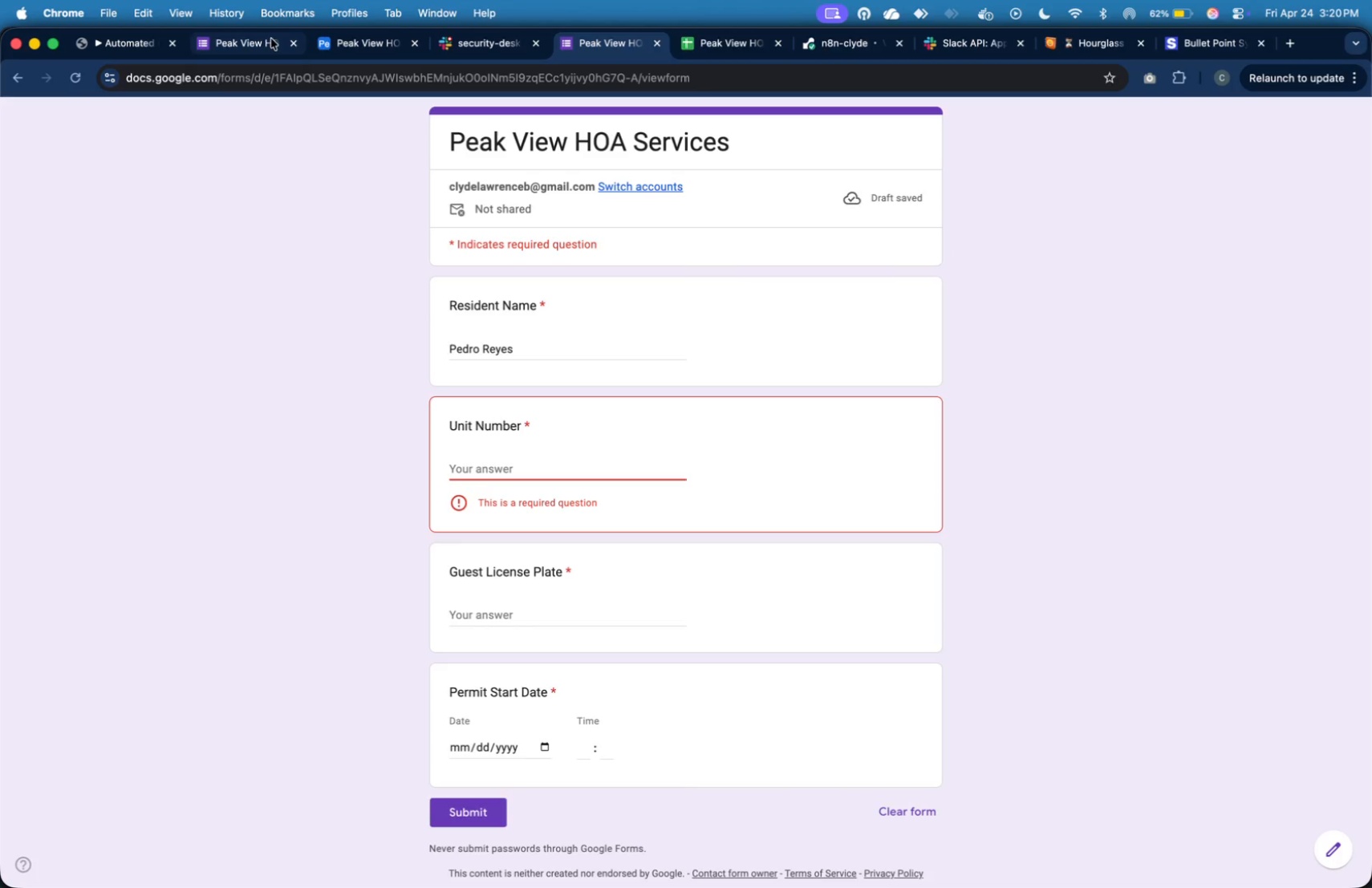 
left_click_drag(start_coordinate=[269, 39], to_coordinate=[720, 51])
 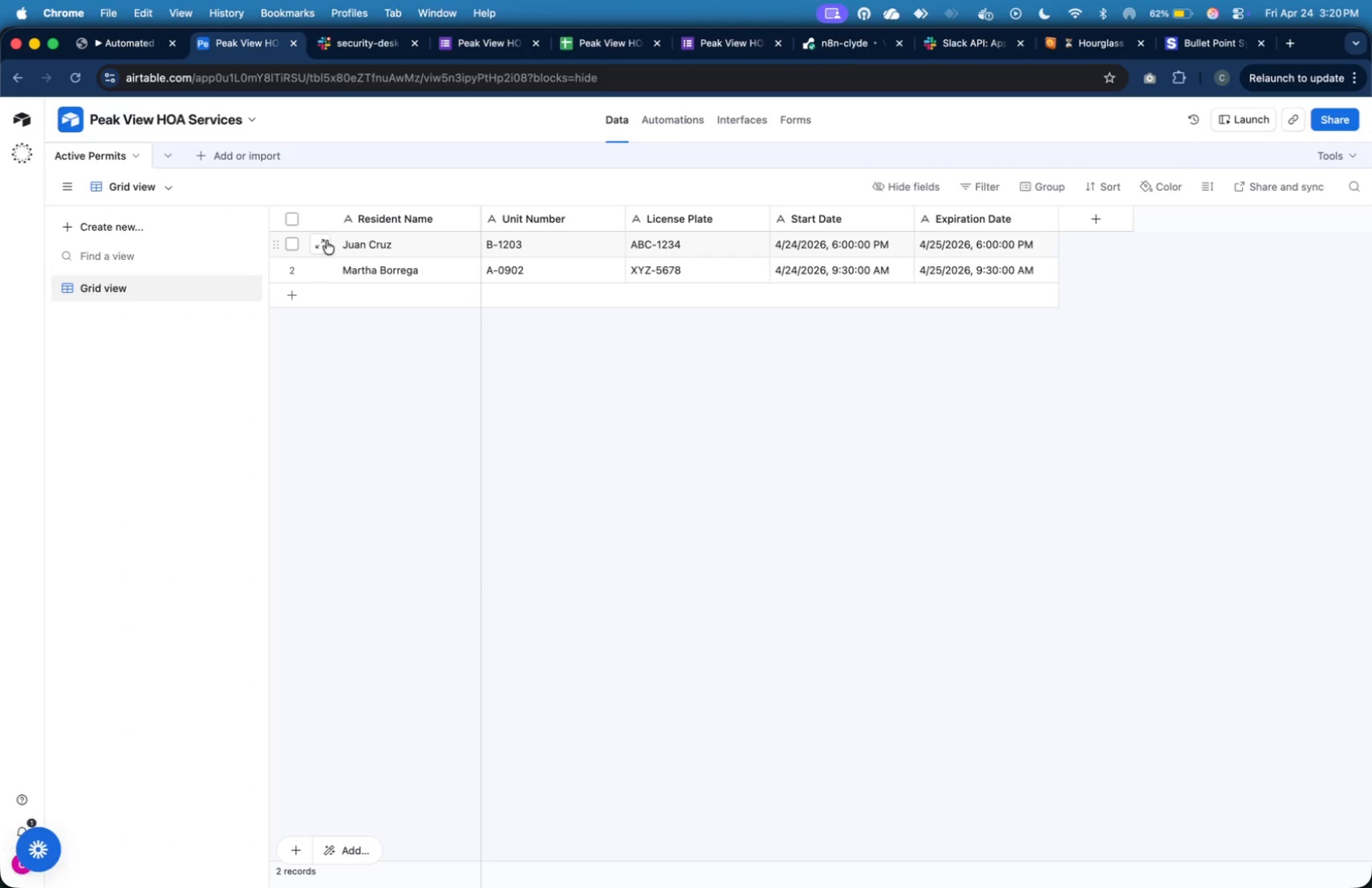 
left_click([295, 244])
 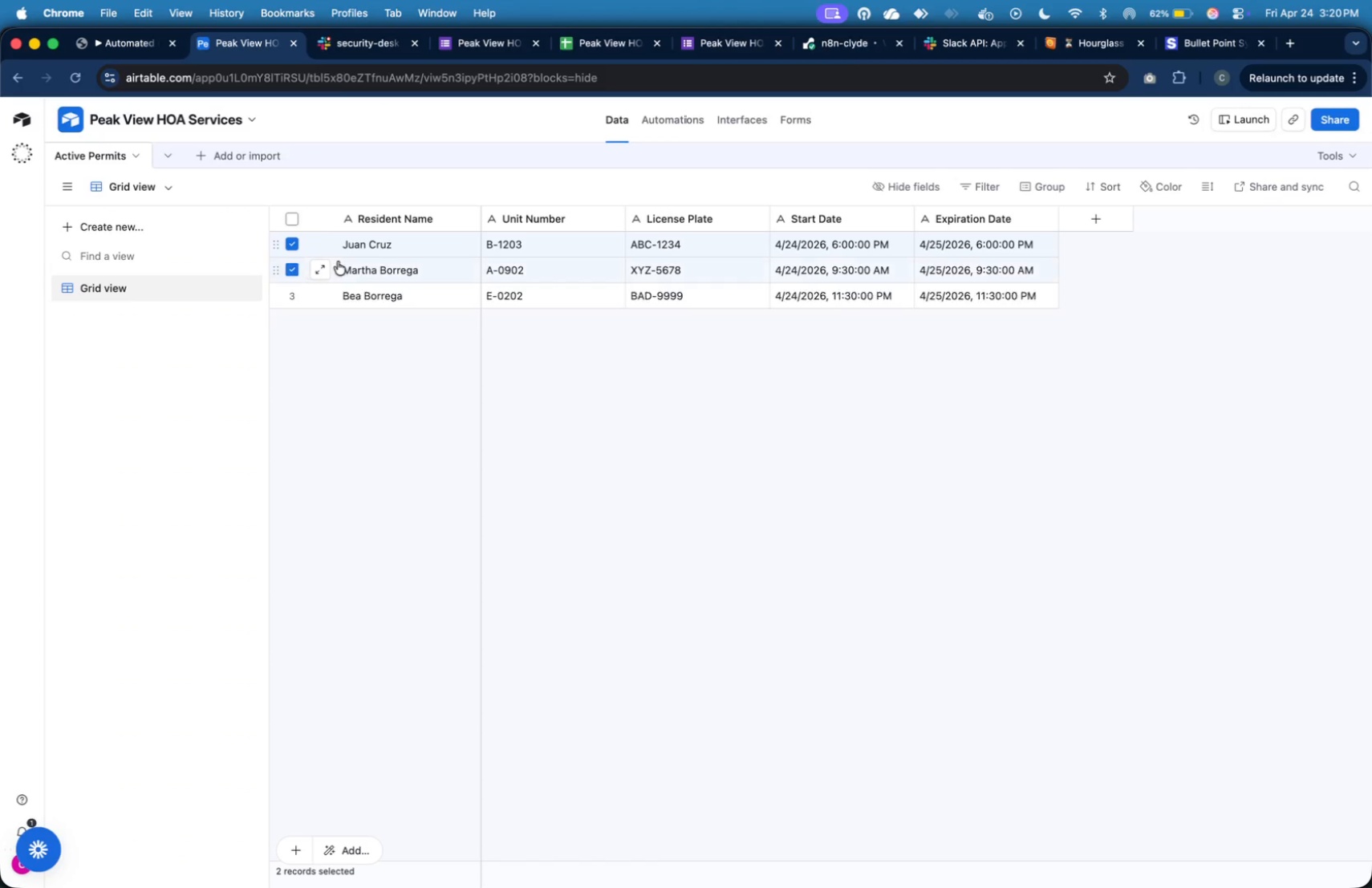 
right_click([387, 251])
 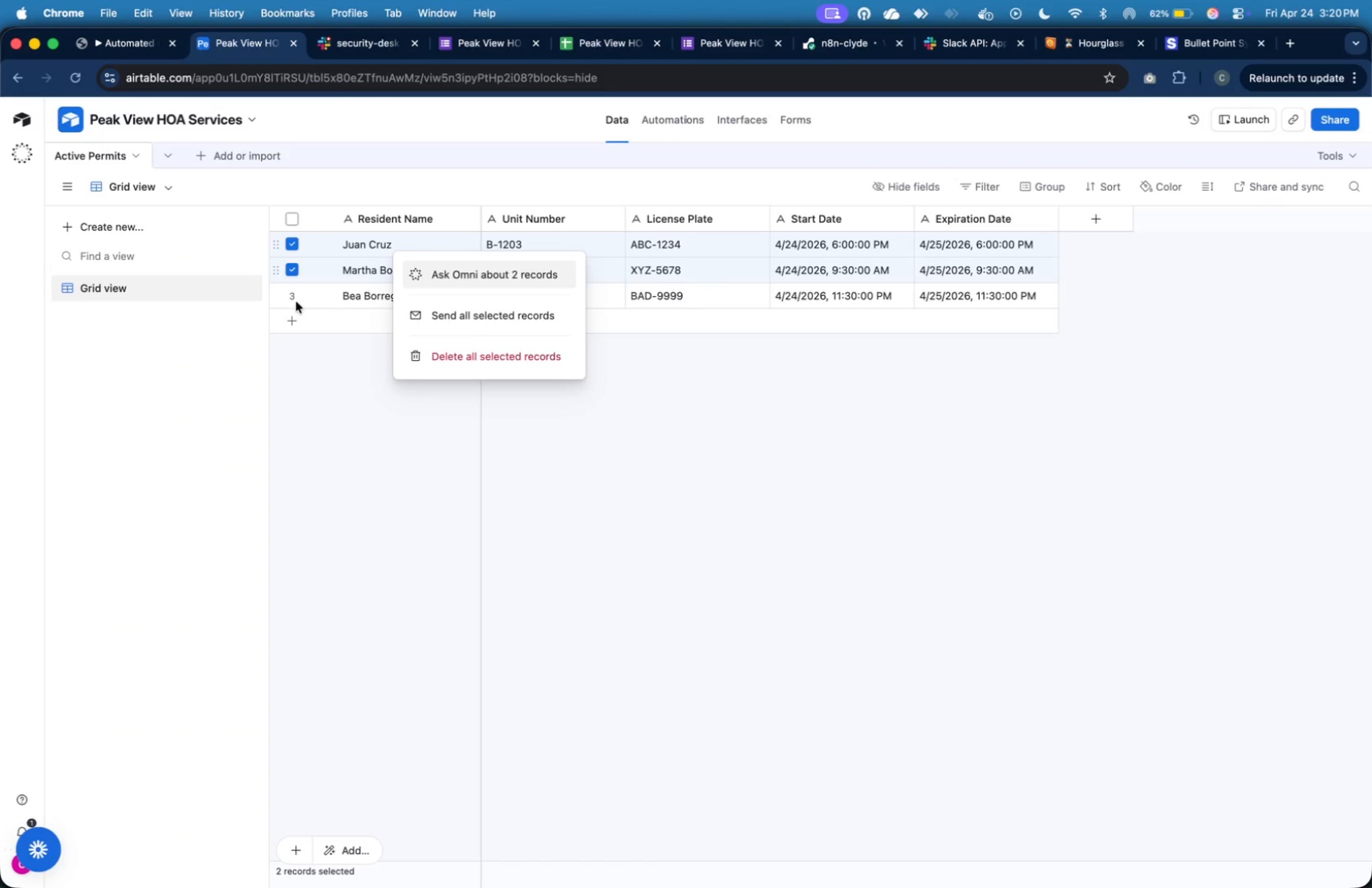 
left_click([294, 298])
 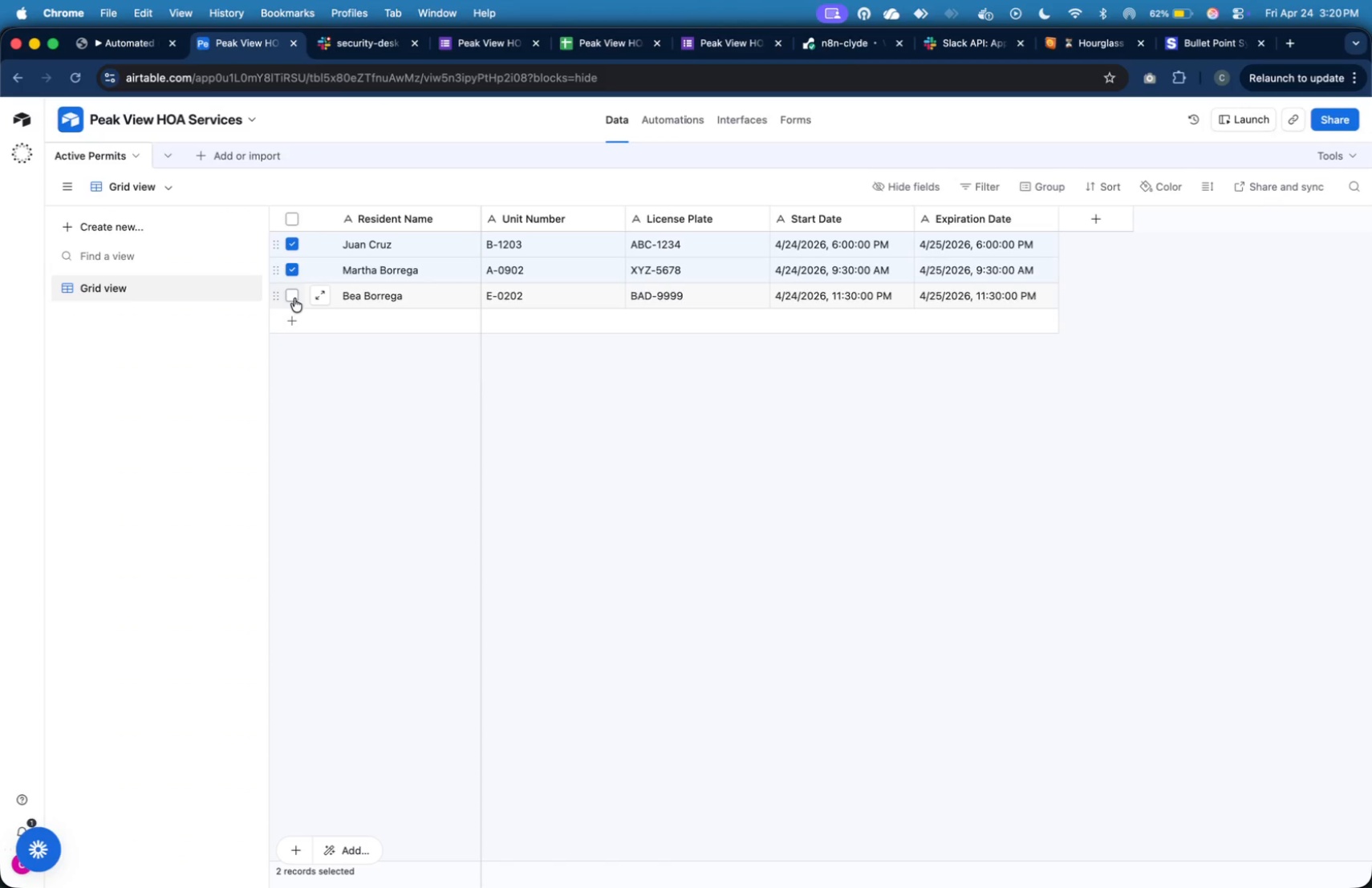 
left_click([294, 298])